 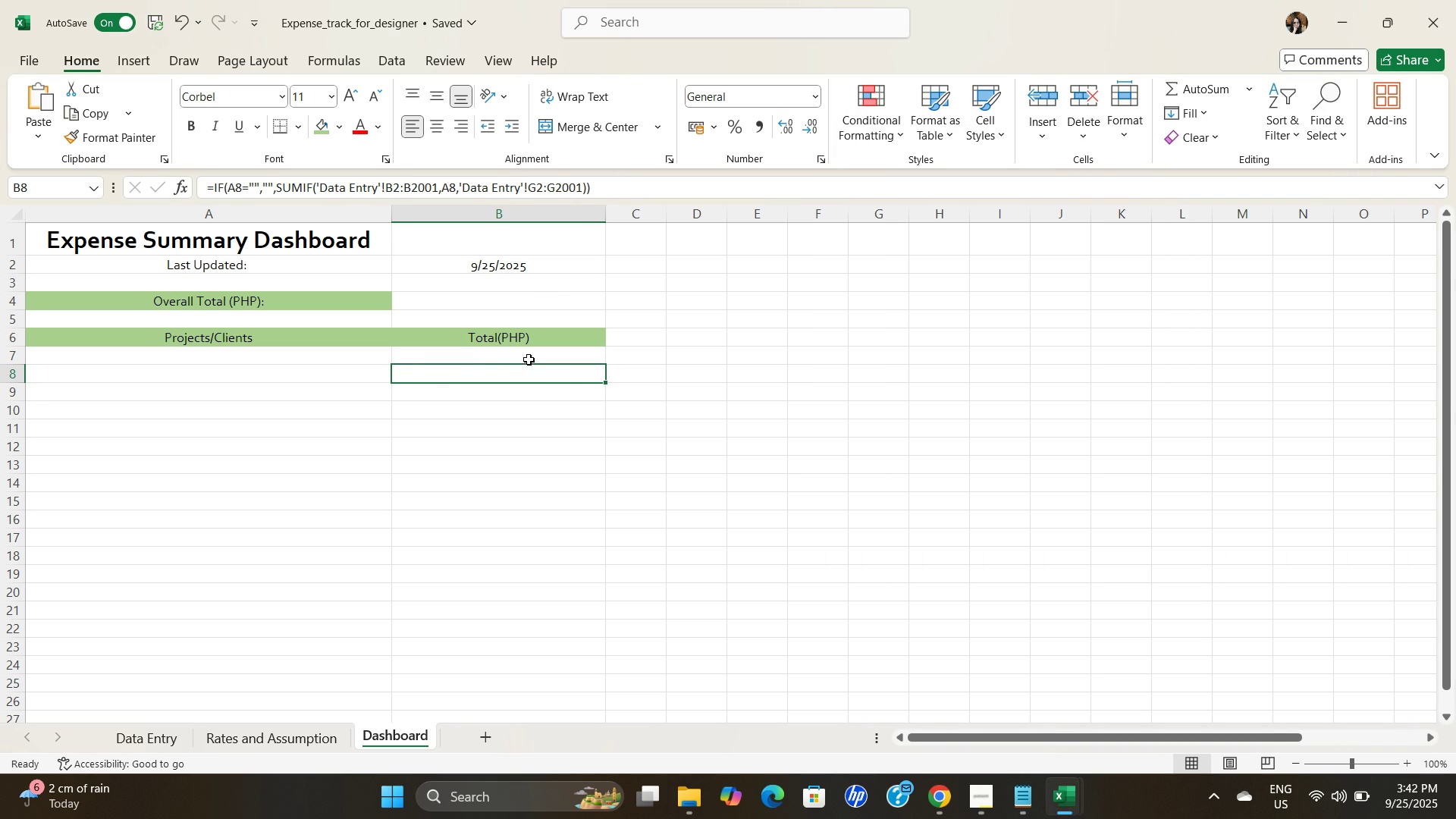 
double_click([524, 371])
 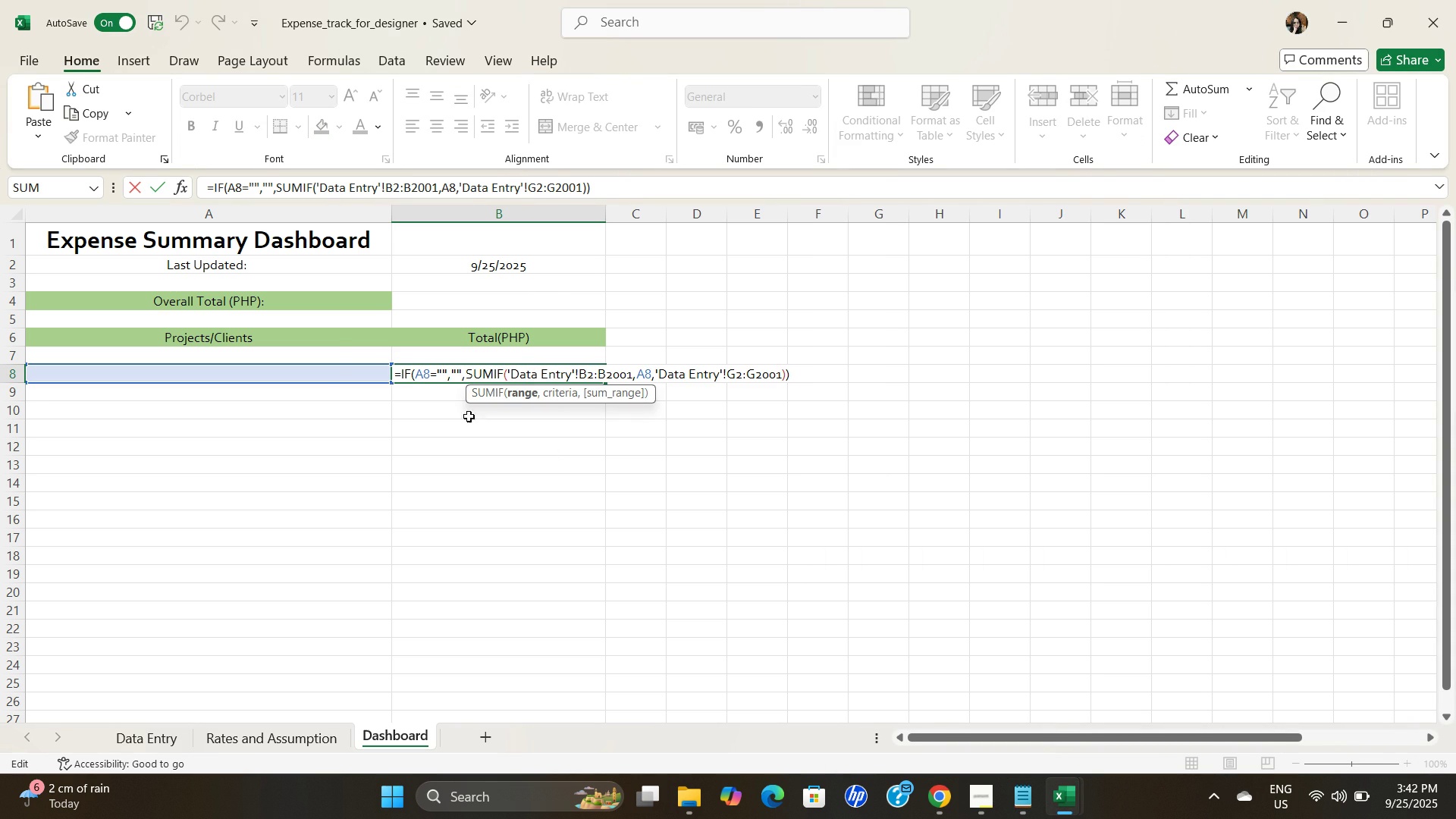 
left_click([451, 416])
 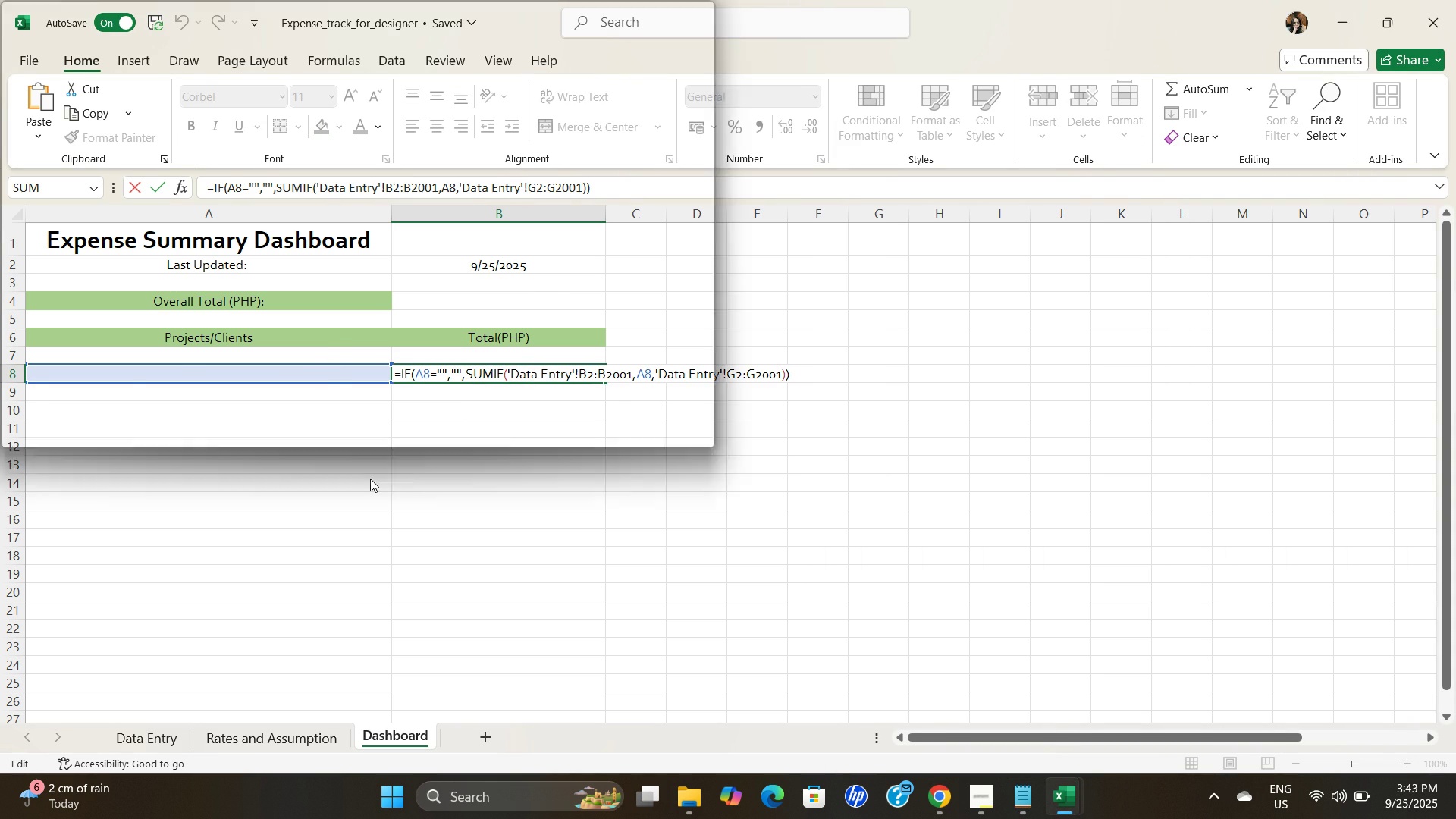 
left_click([370, 479])
 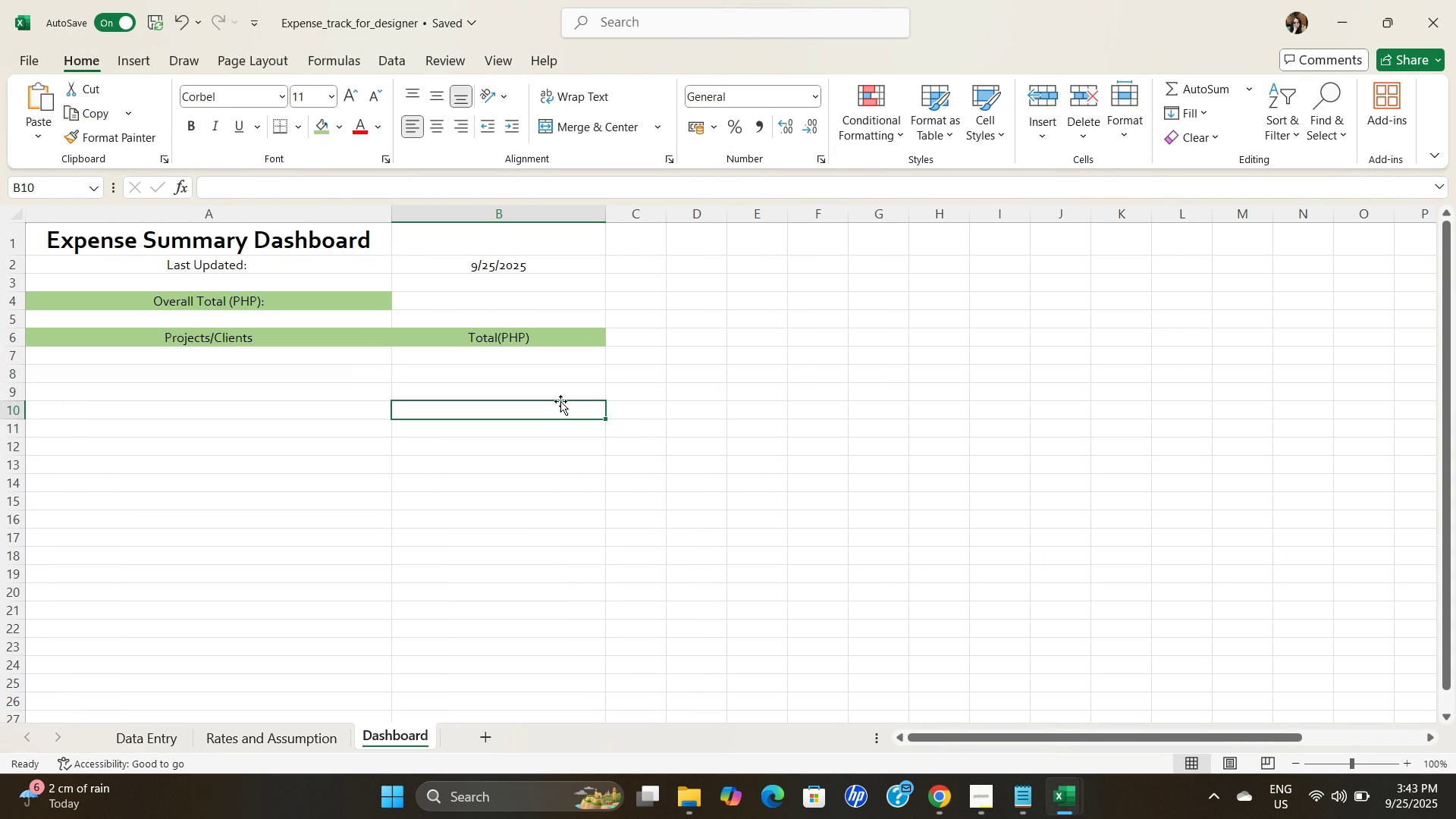 
double_click([535, 377])
 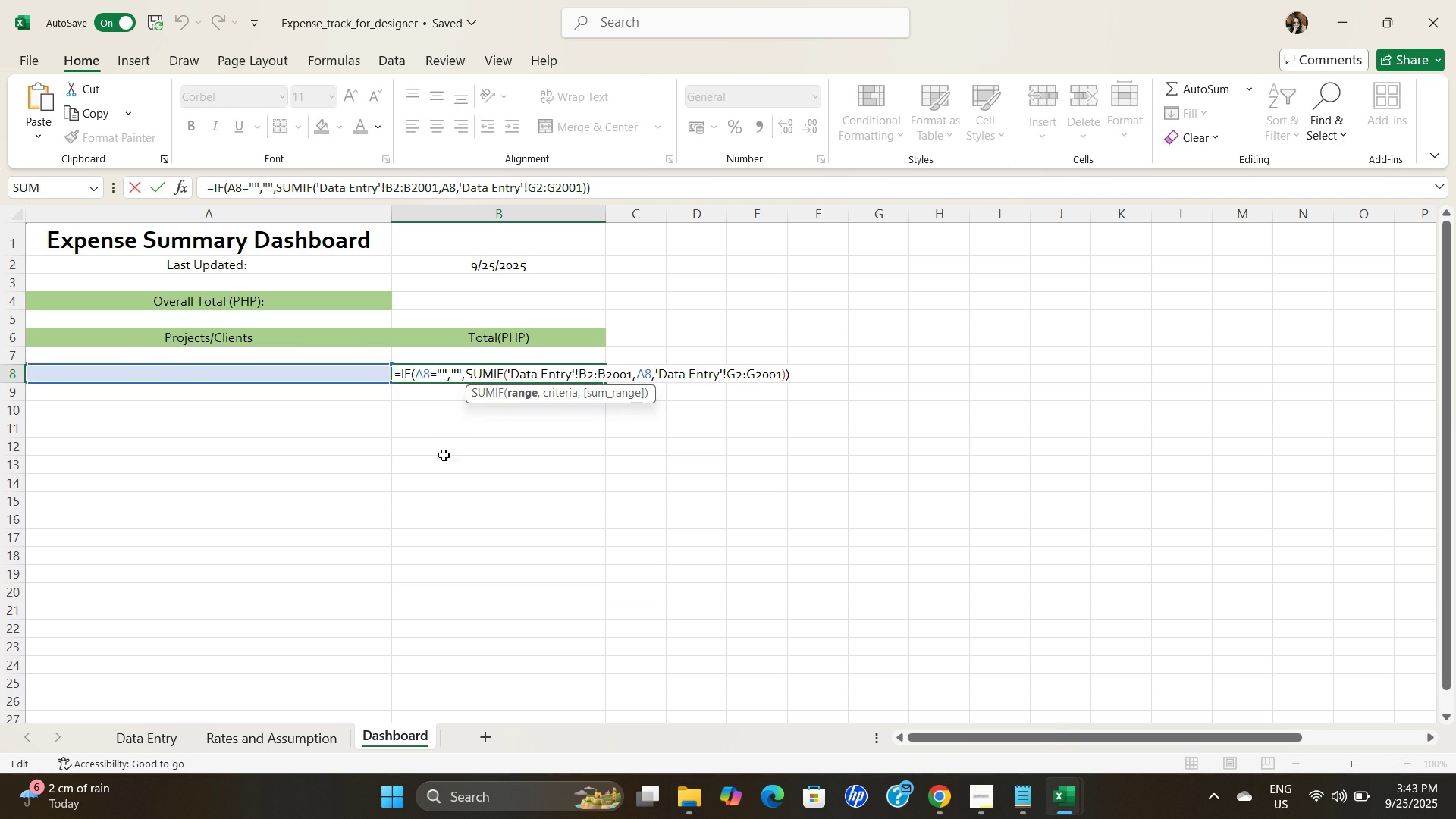 
left_click([444, 452])
 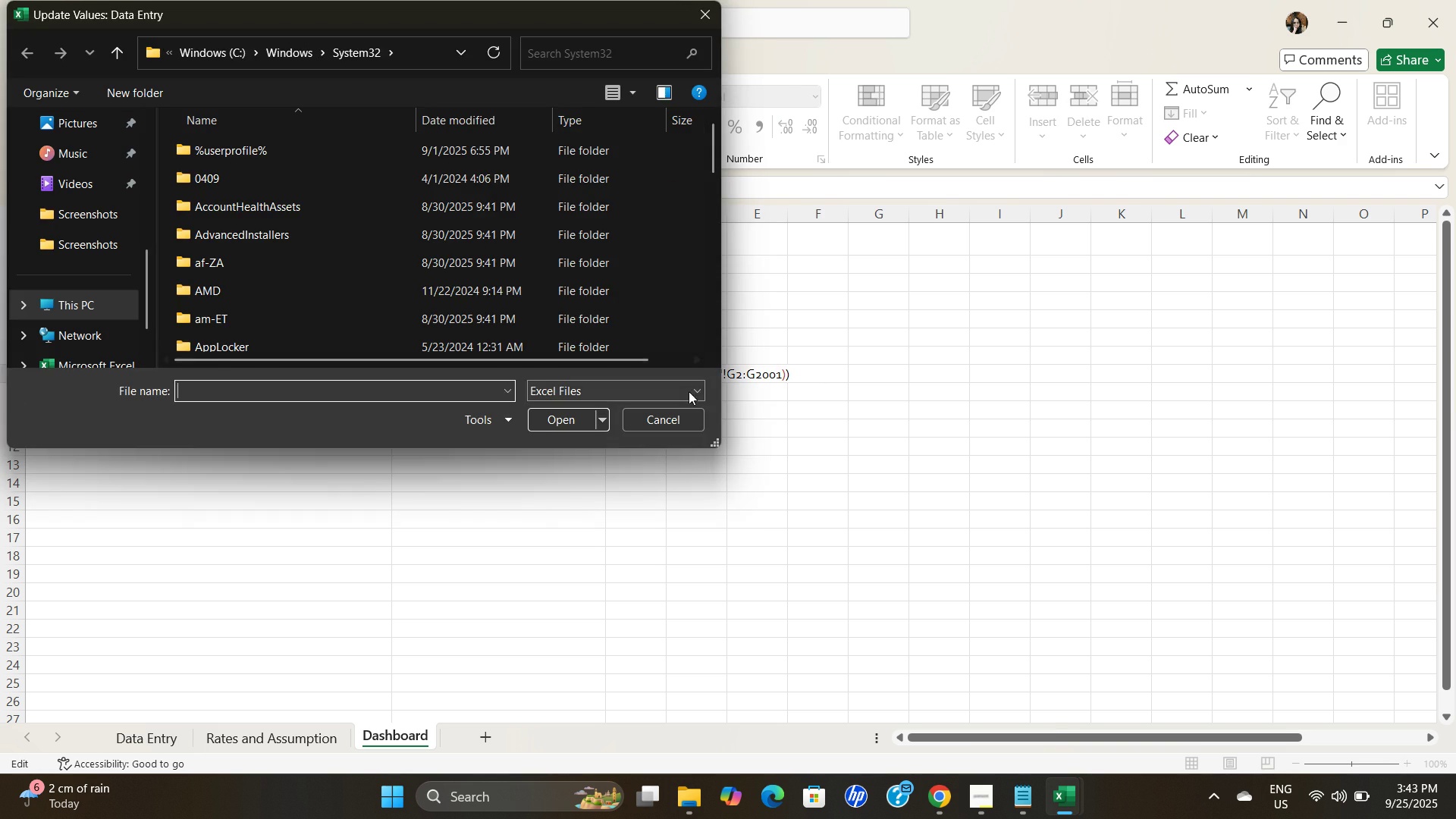 
left_click([682, 411])
 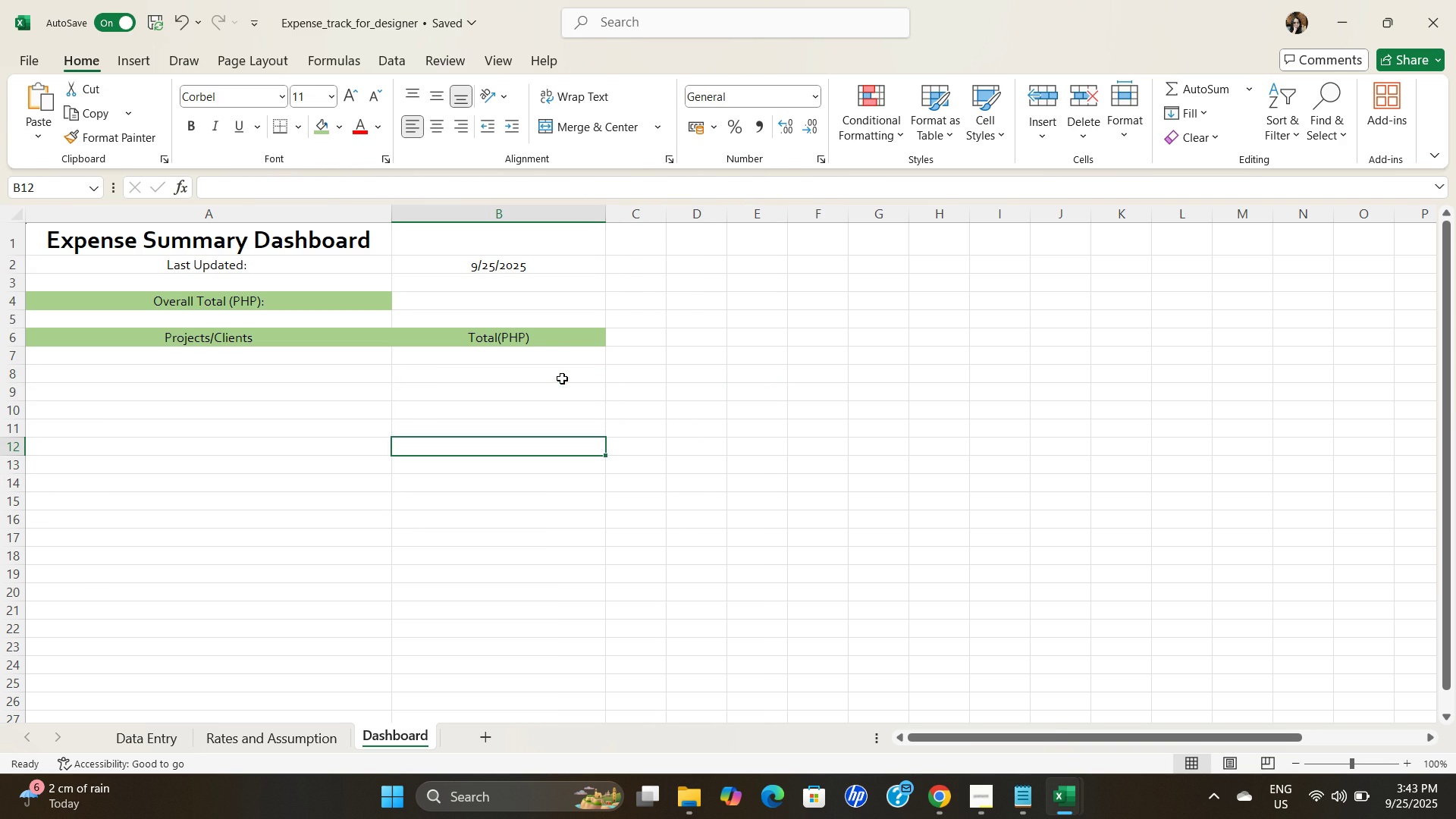 
left_click([562, 378])
 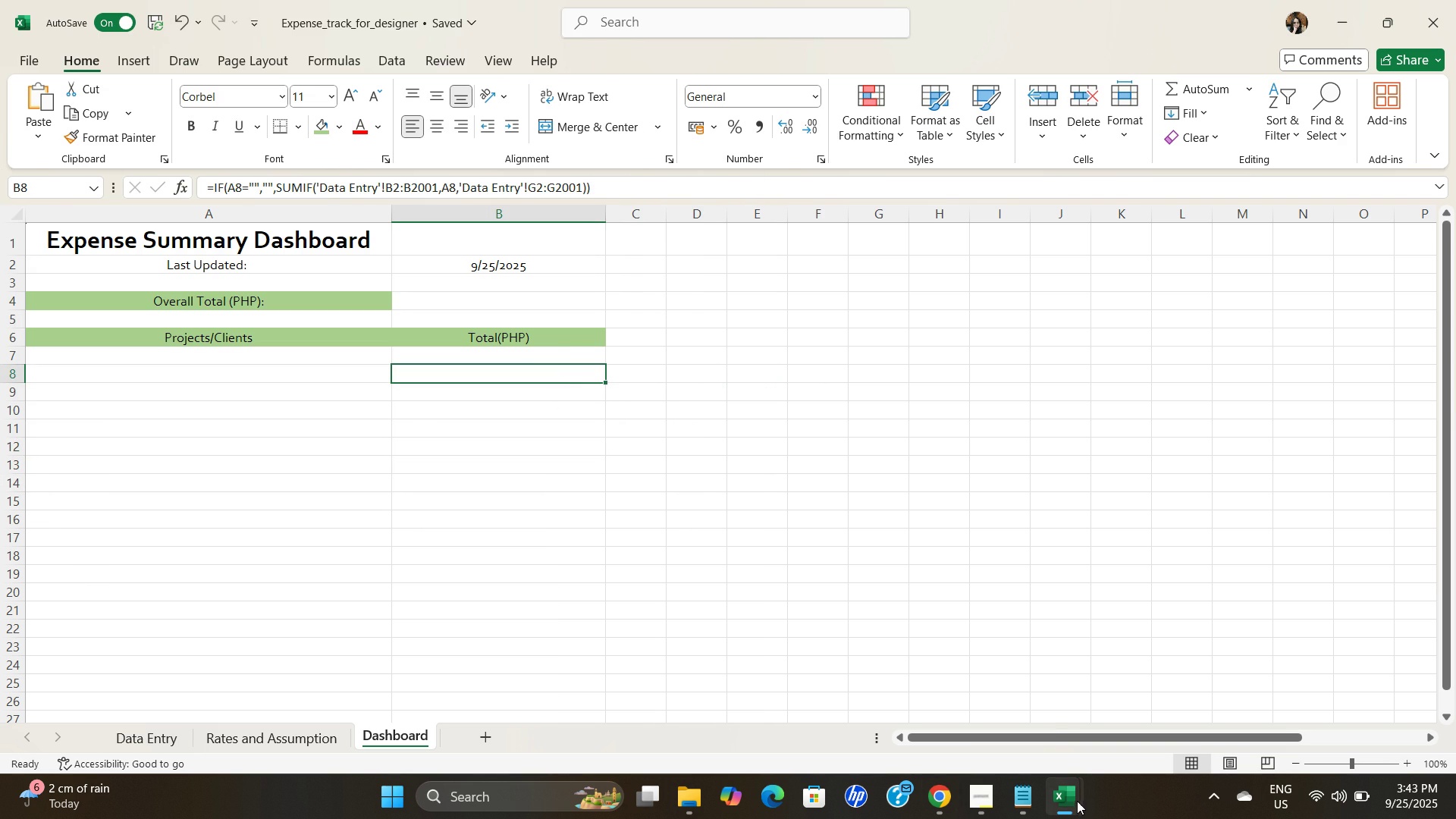 
left_click([1072, 800])
 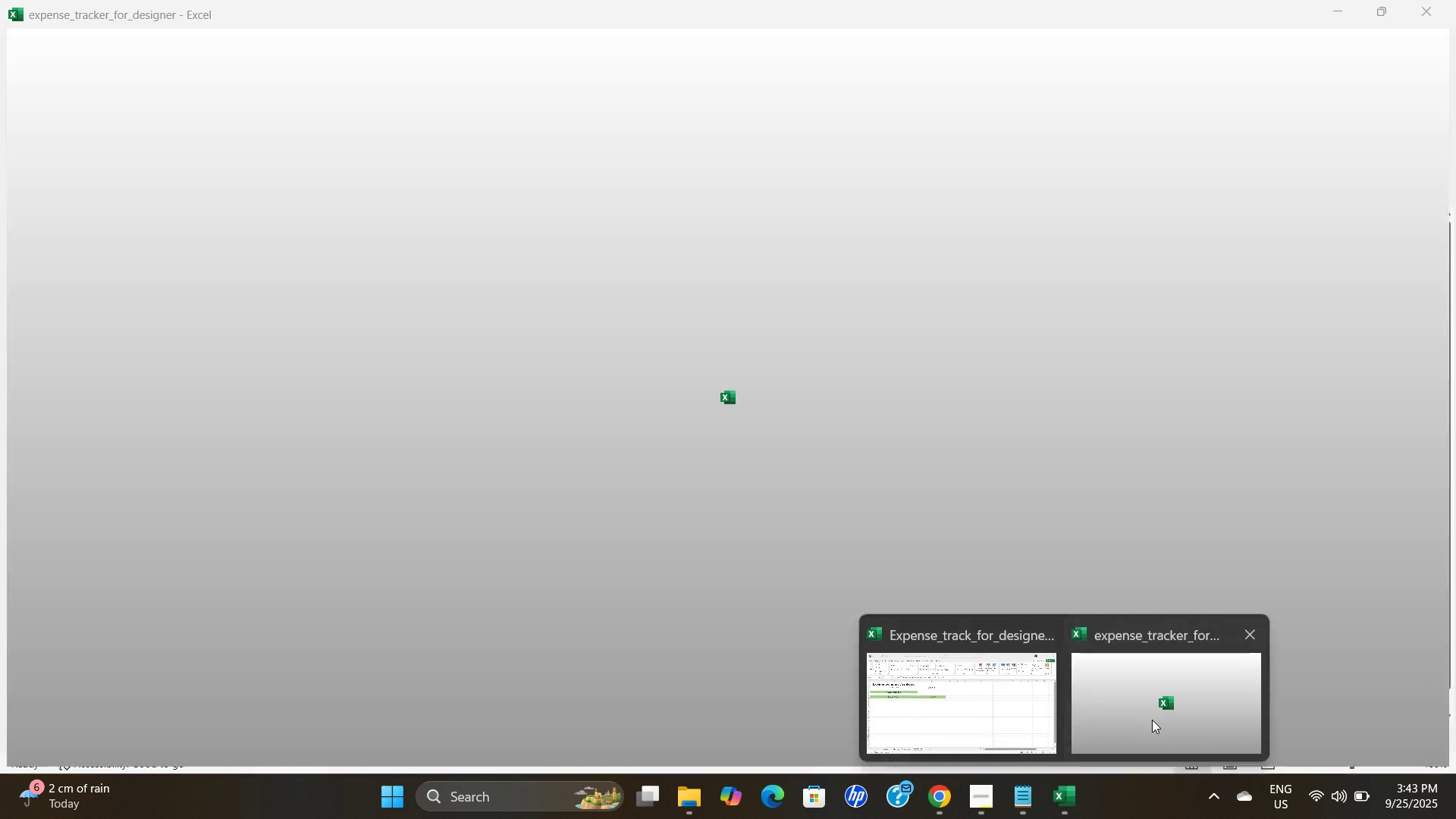 
left_click([1152, 720])
 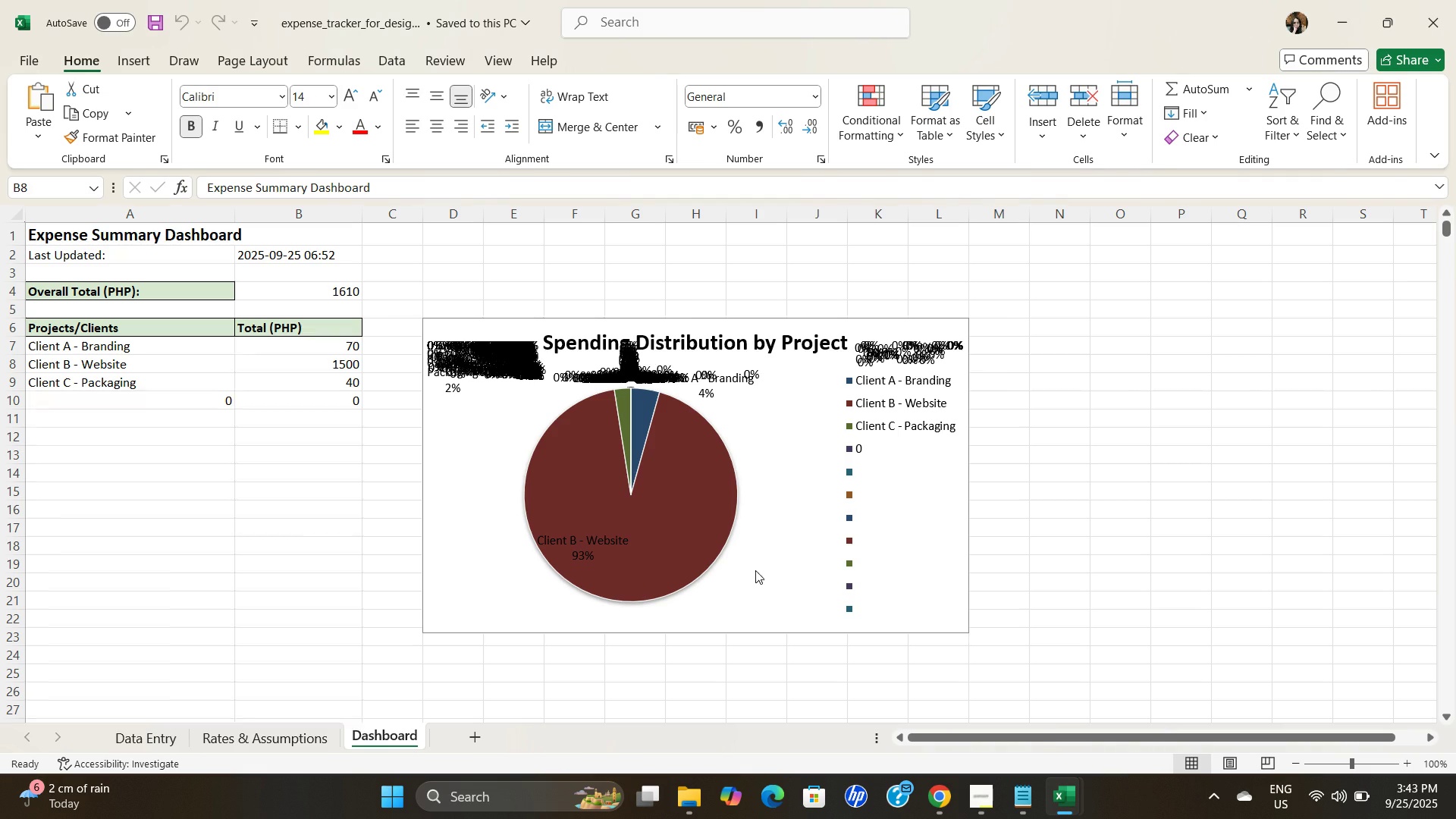 
left_click([755, 570])
 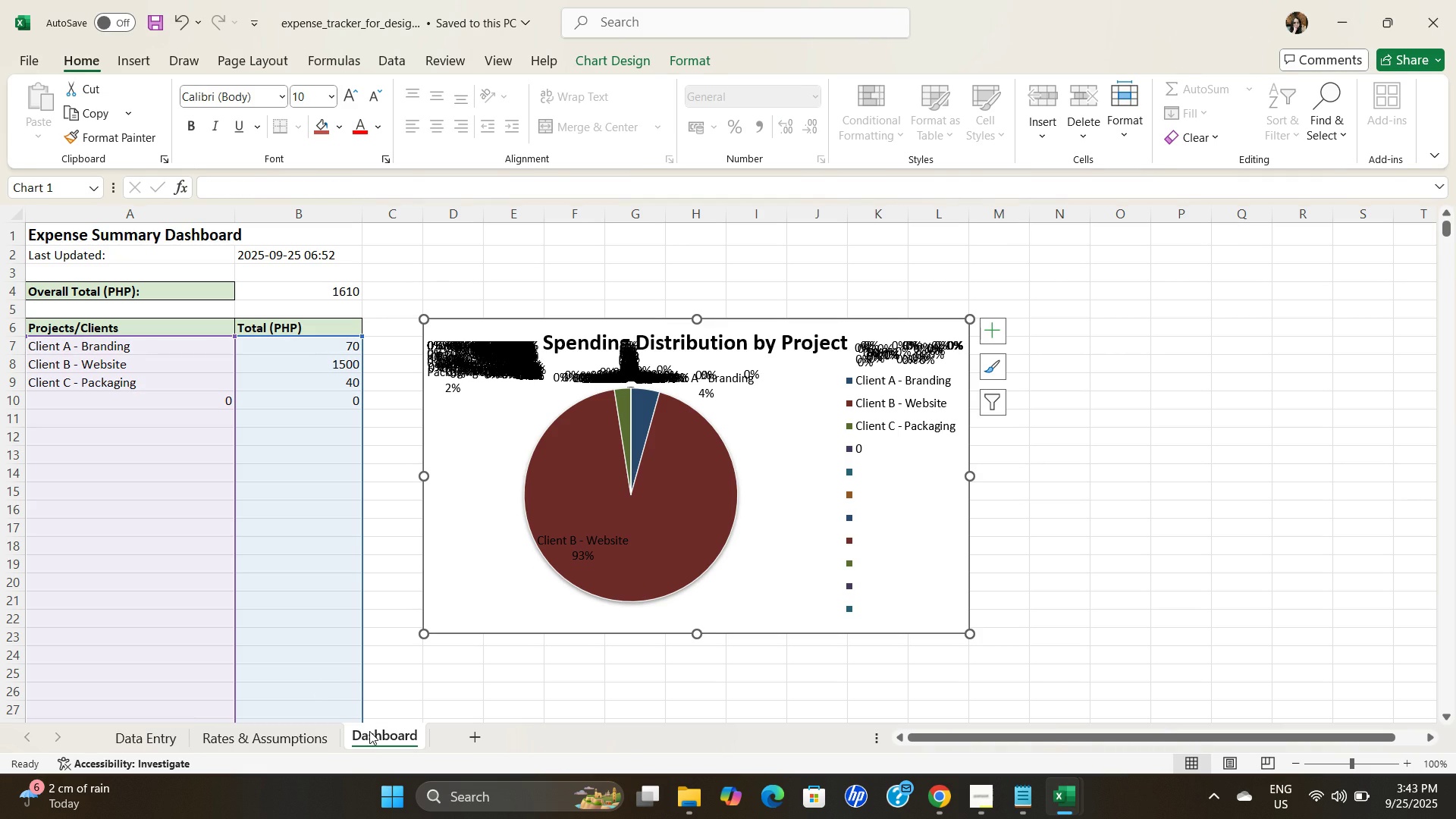 
left_click([133, 511])